 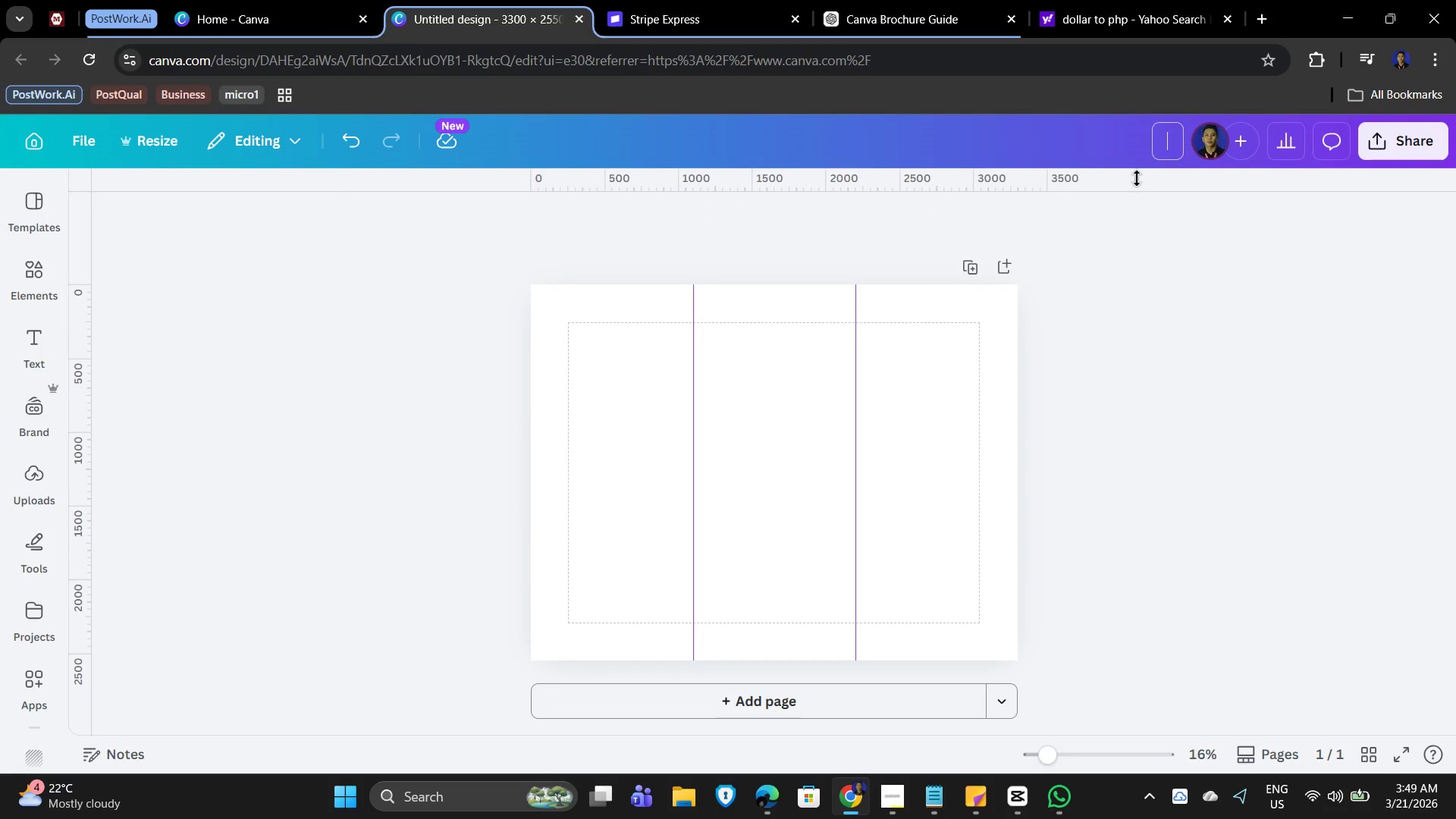 
hold_key(key=ControlLeft, duration=0.5)
 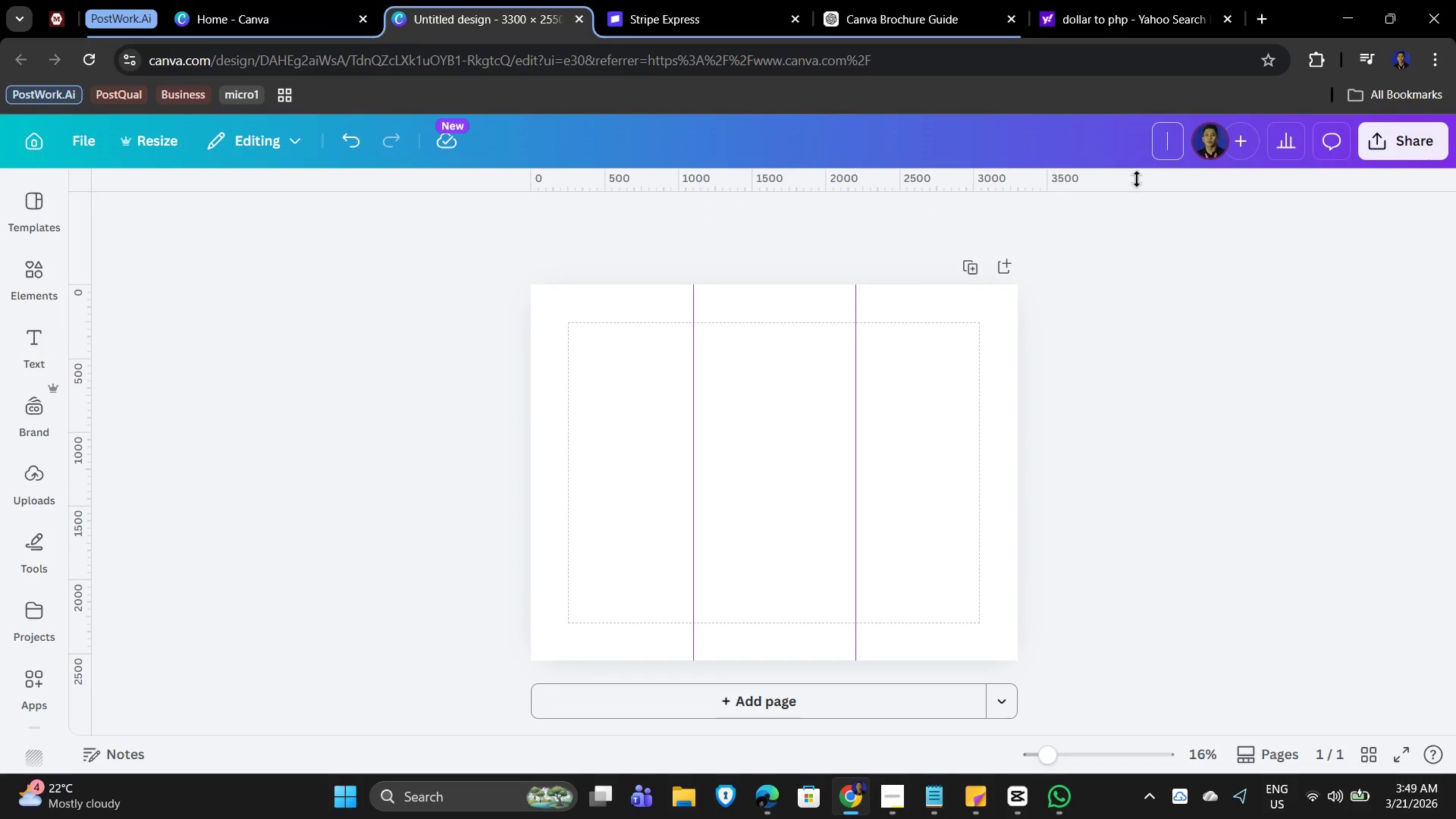 
key(Control+V)
 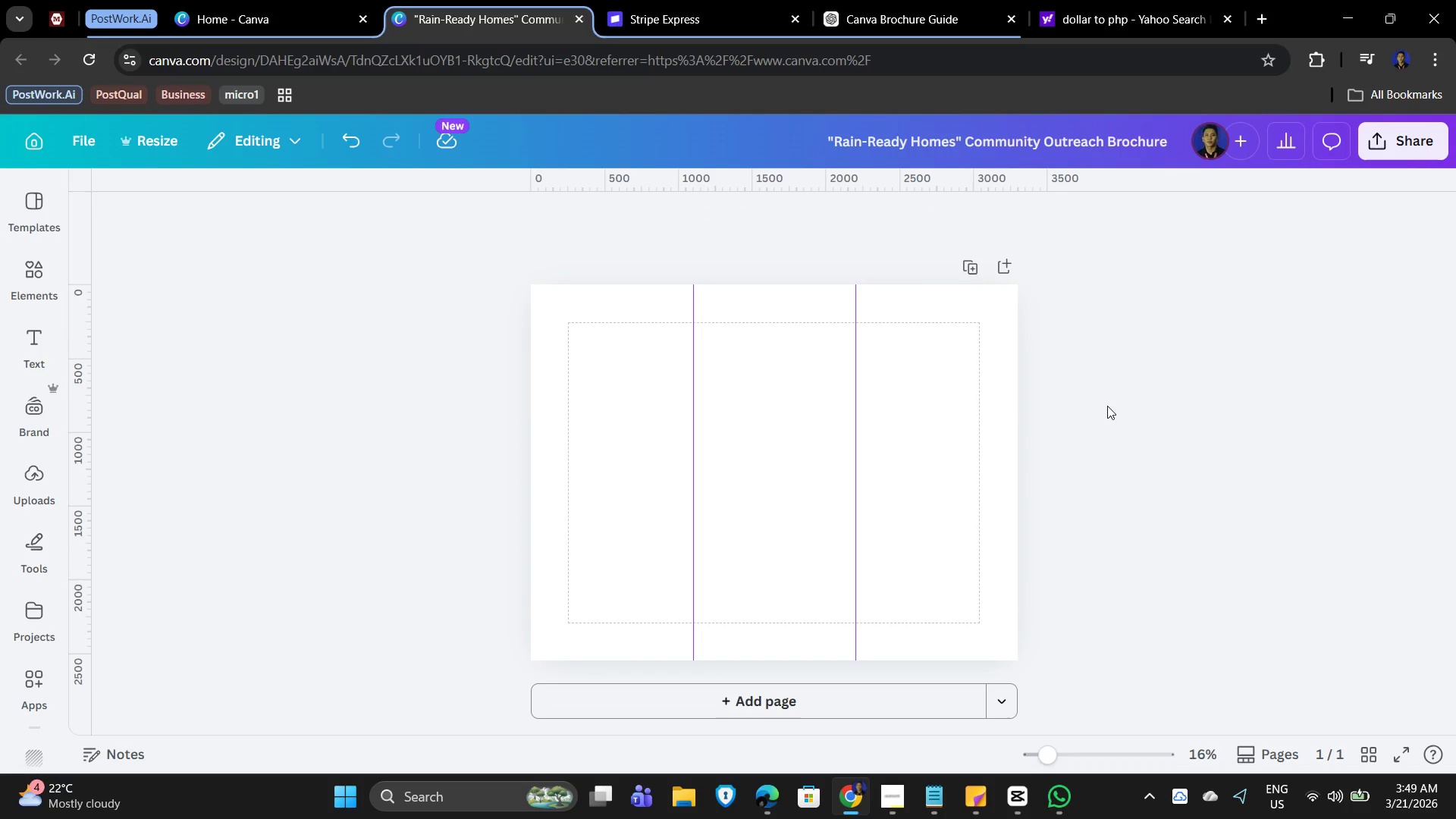 
left_click([743, 482])
 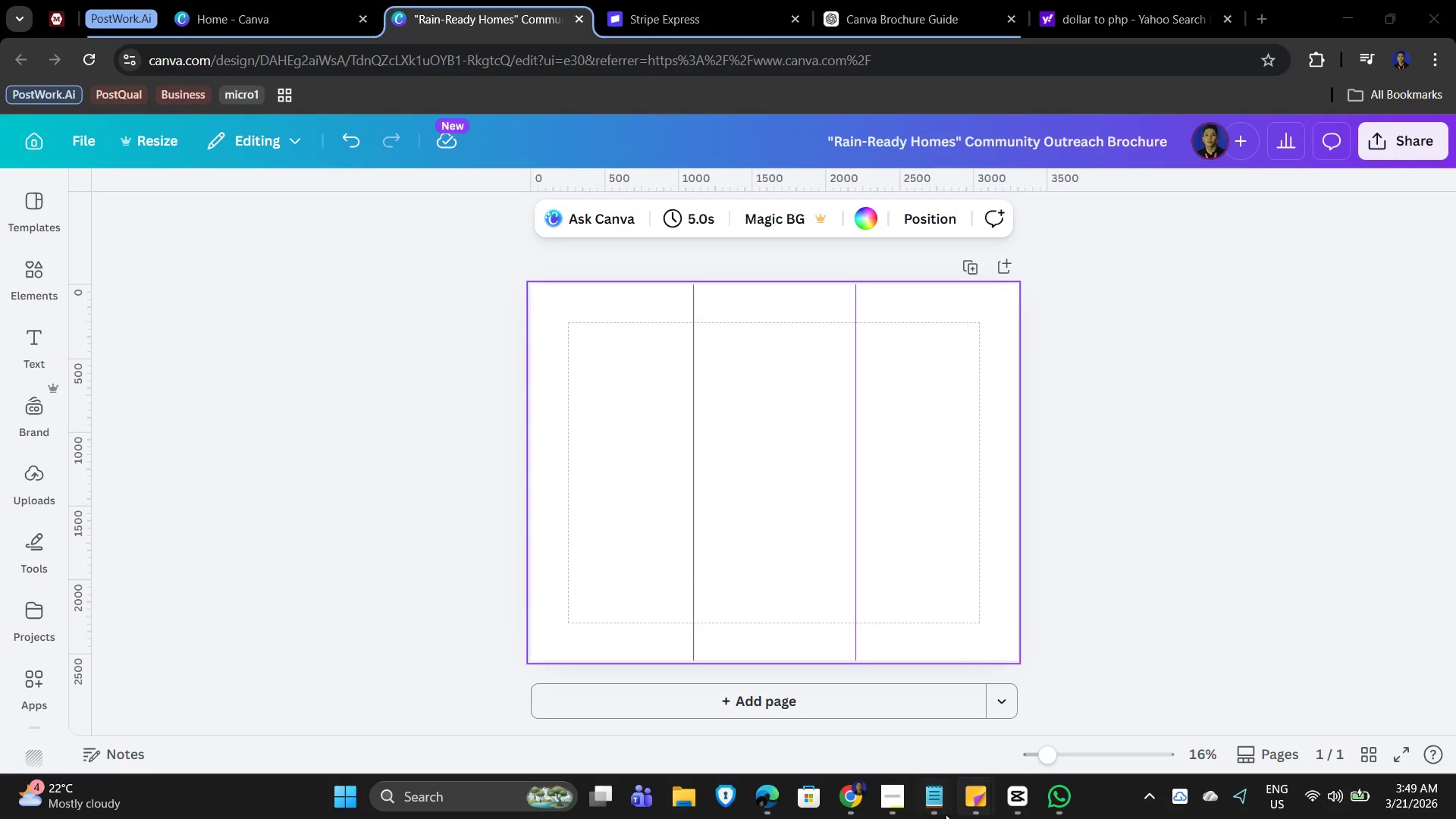 
left_click([917, 804])